 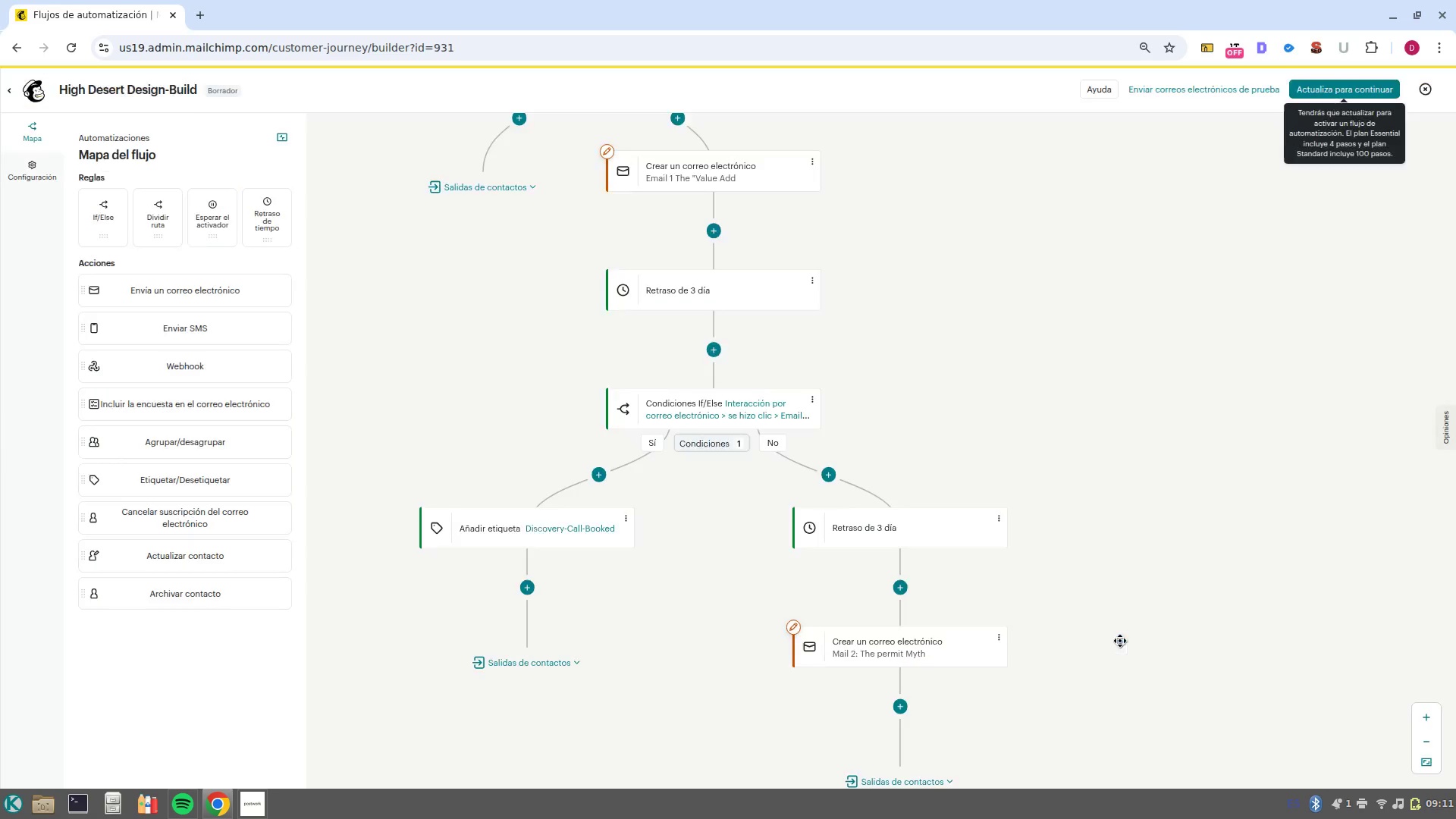 
left_click_drag(start_coordinate=[1188, 638], to_coordinate=[1181, 500])
 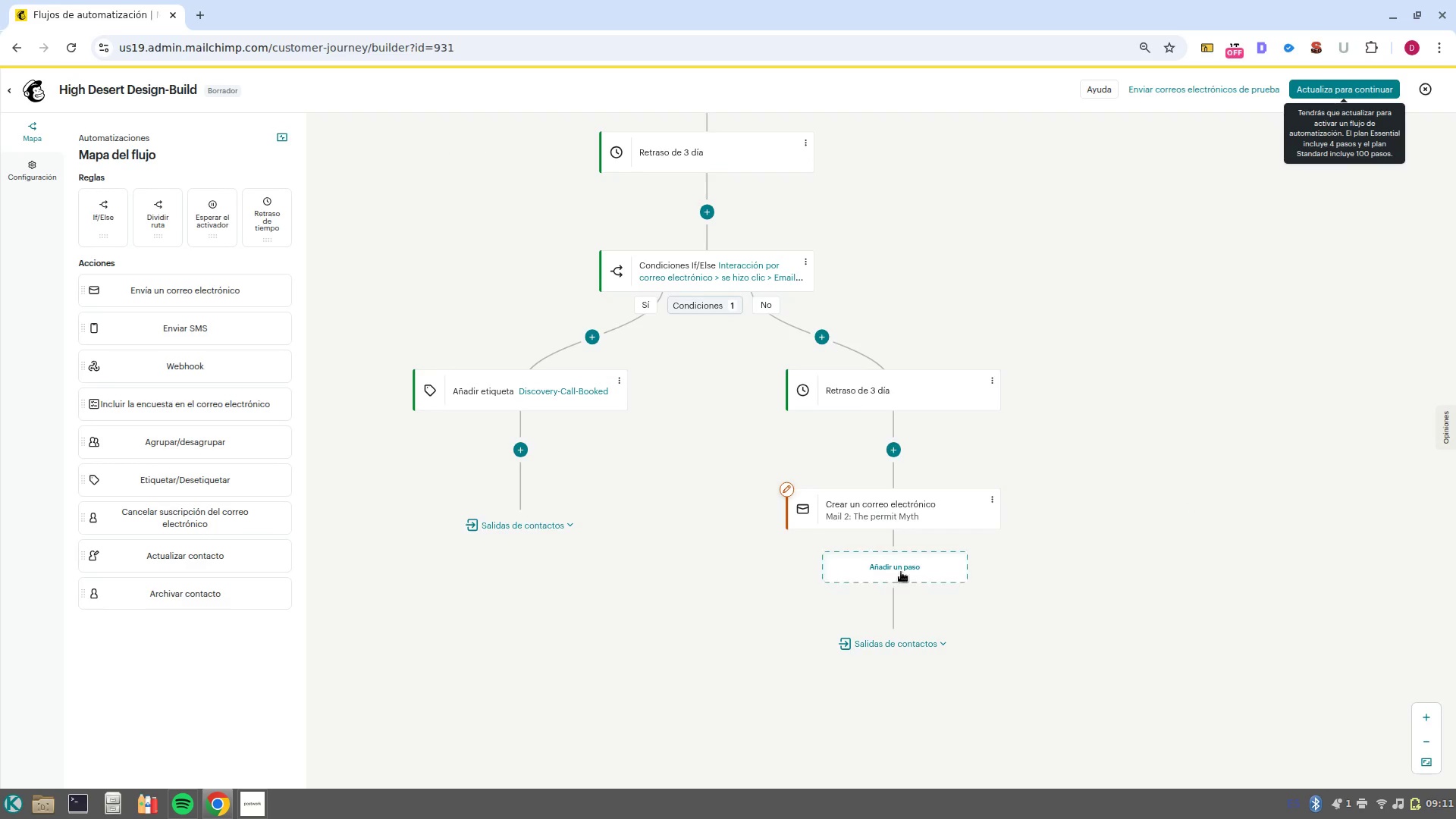 
left_click([901, 572])
 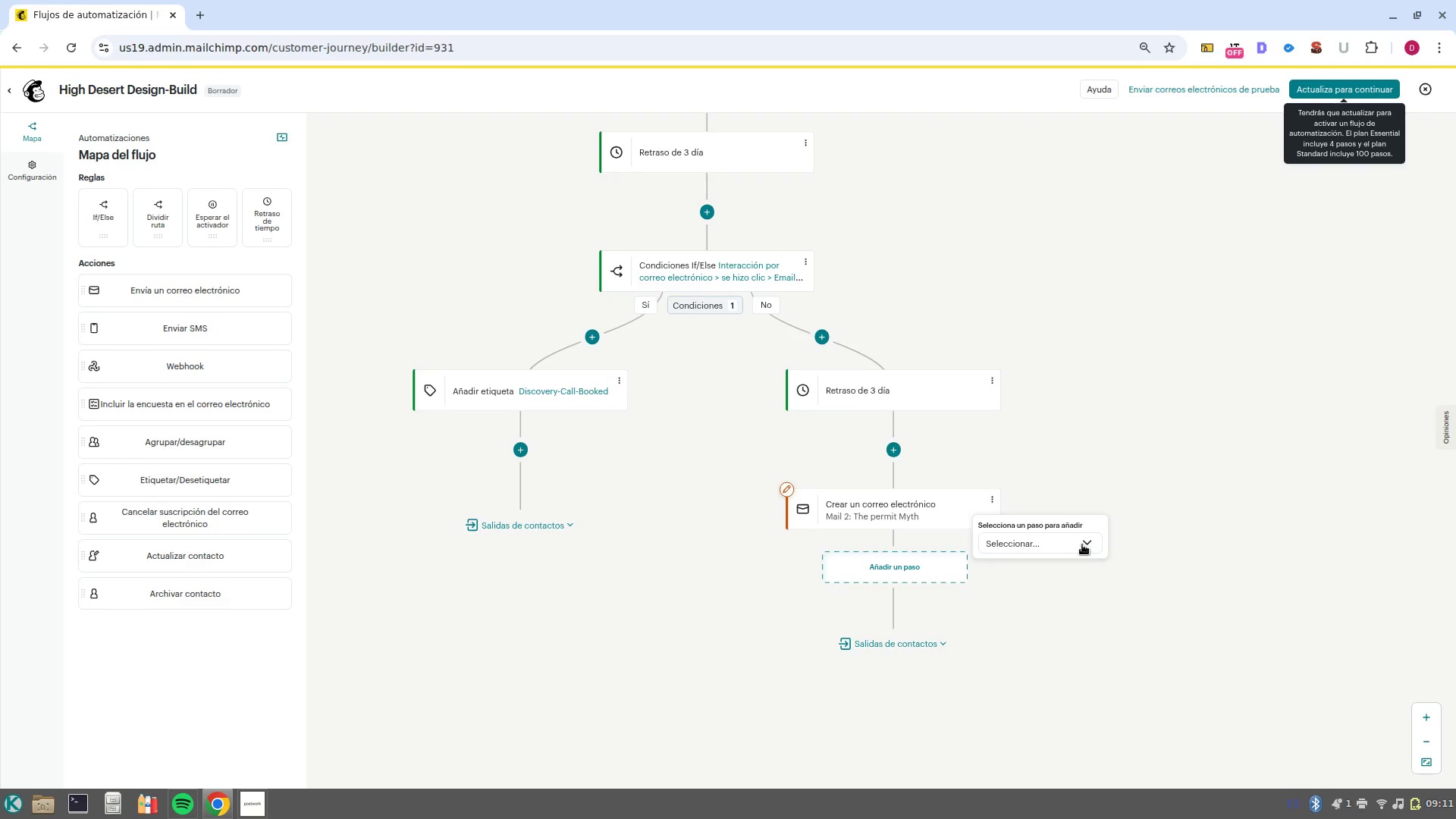 
left_click([1081, 535])
 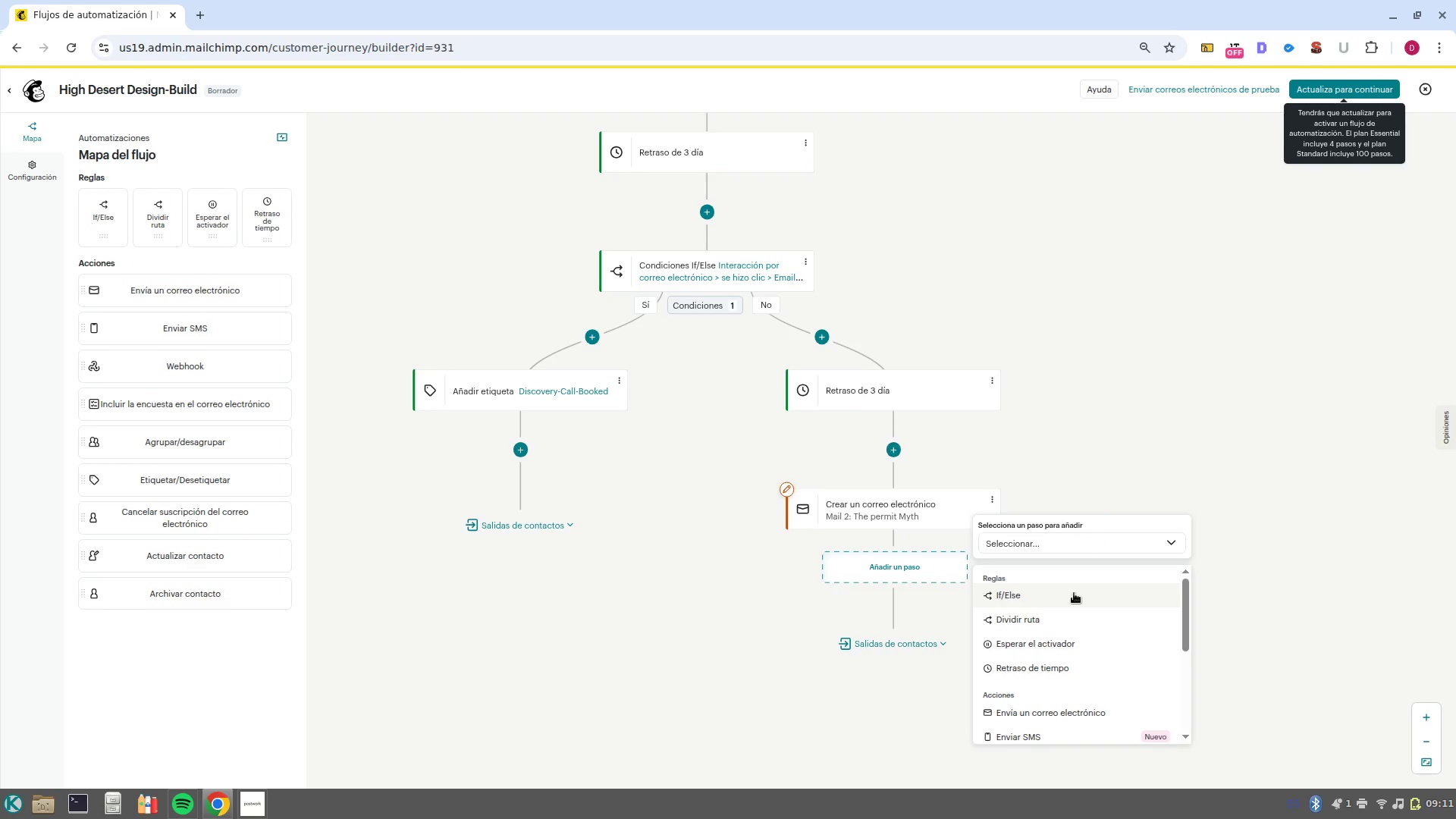 
left_click([1074, 593])
 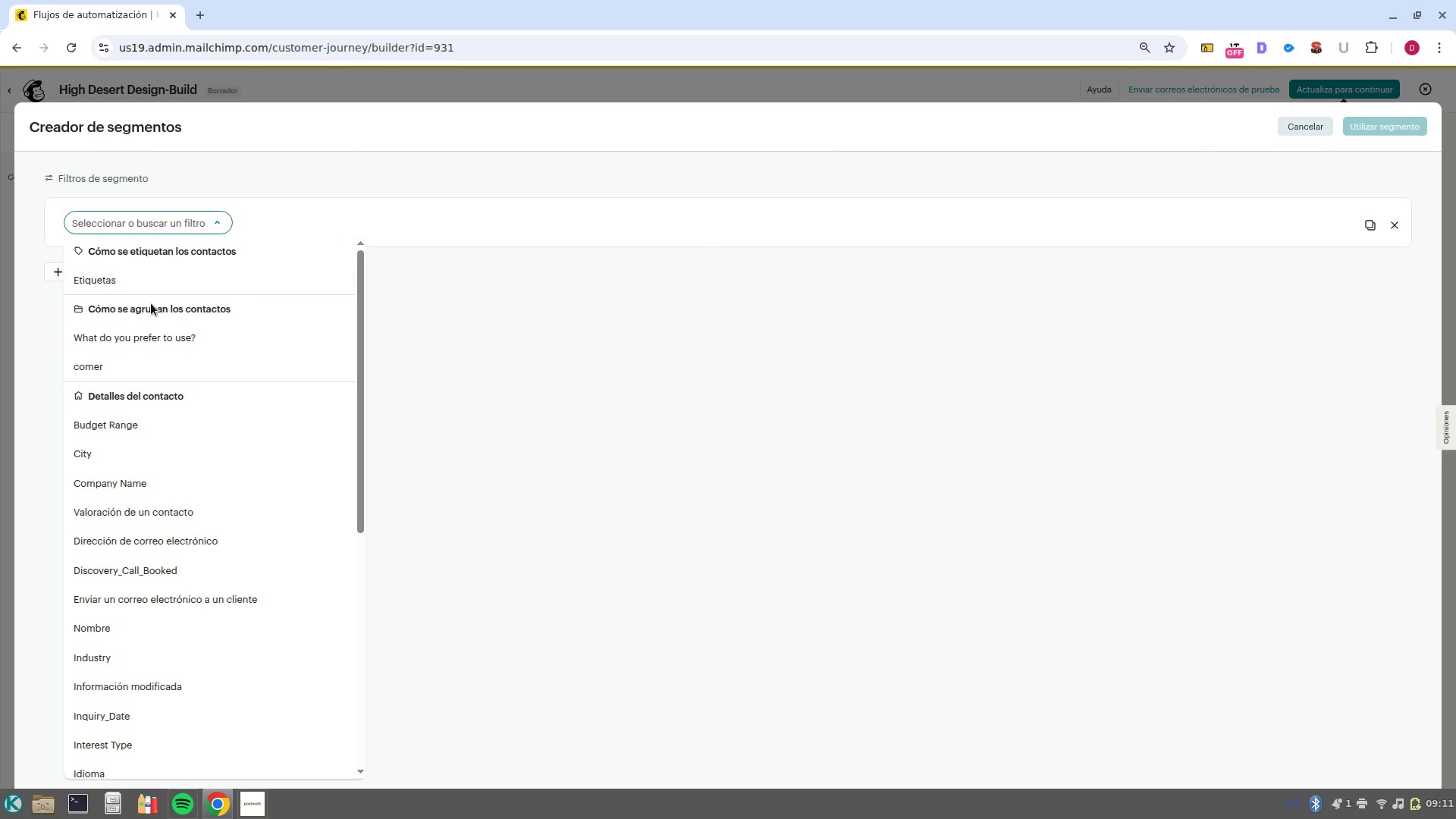 
scroll: coordinate [196, 605], scroll_direction: down, amount: 12.0
 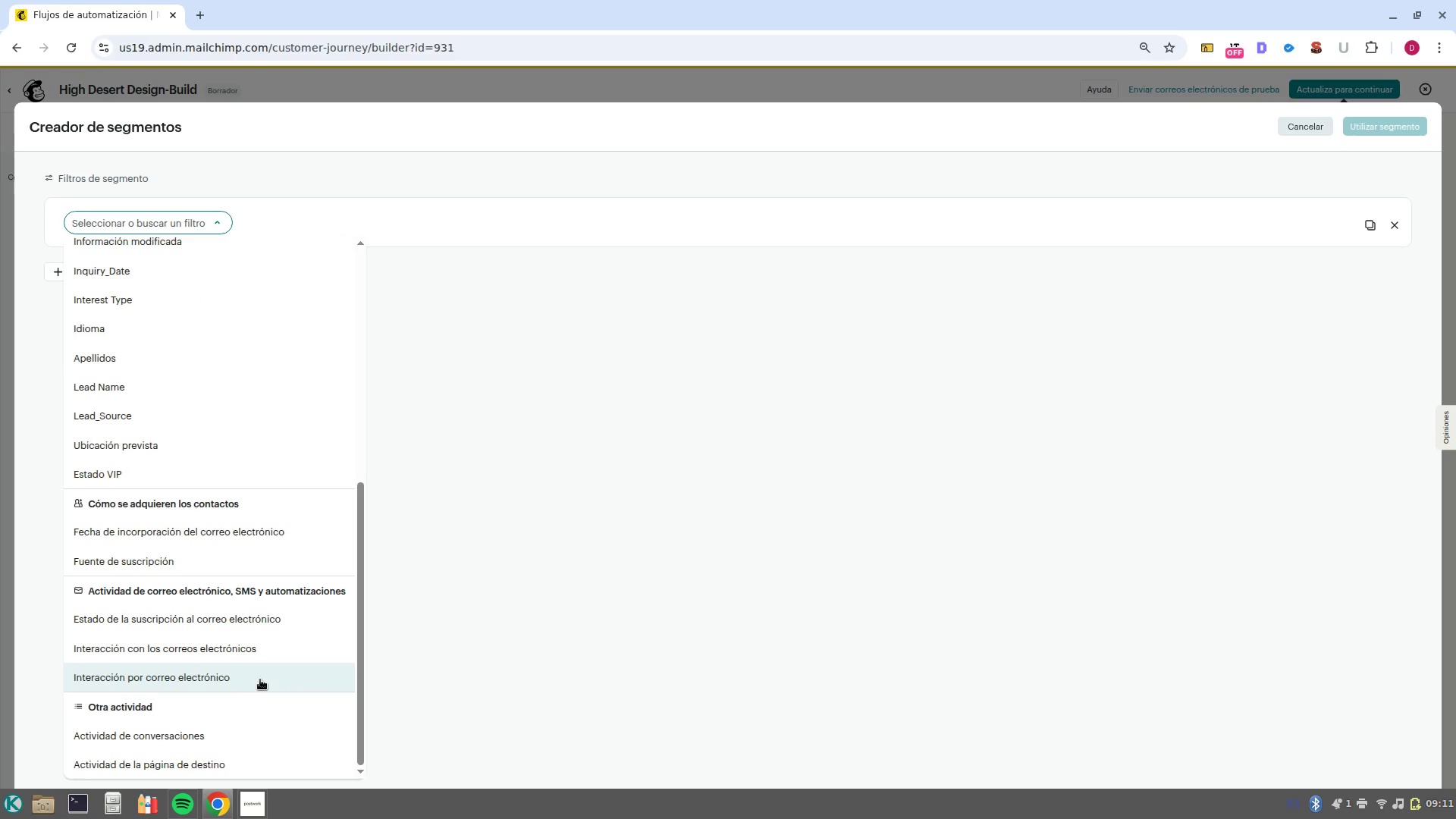 
left_click([260, 679])
 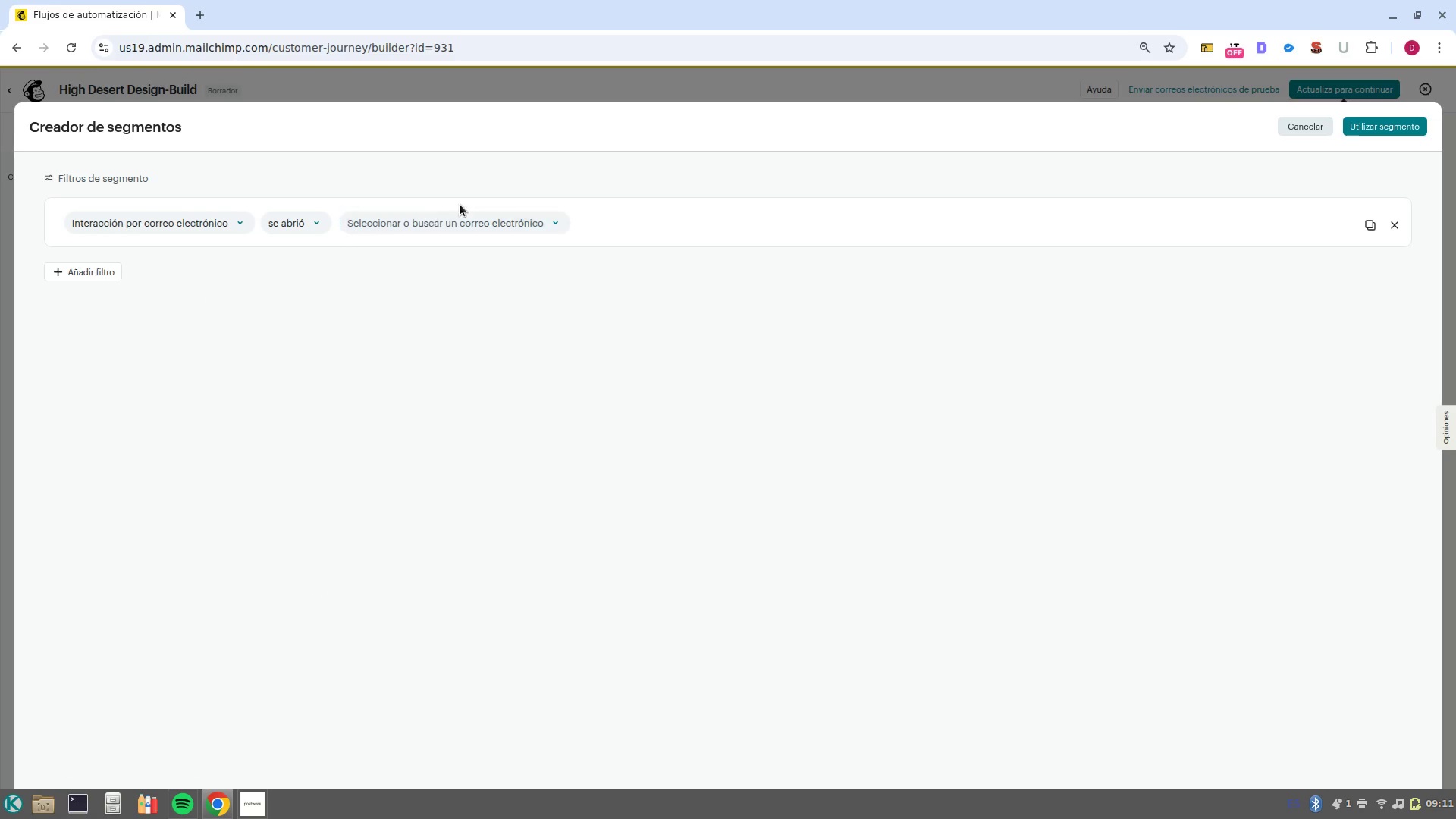 
left_click([463, 218])
 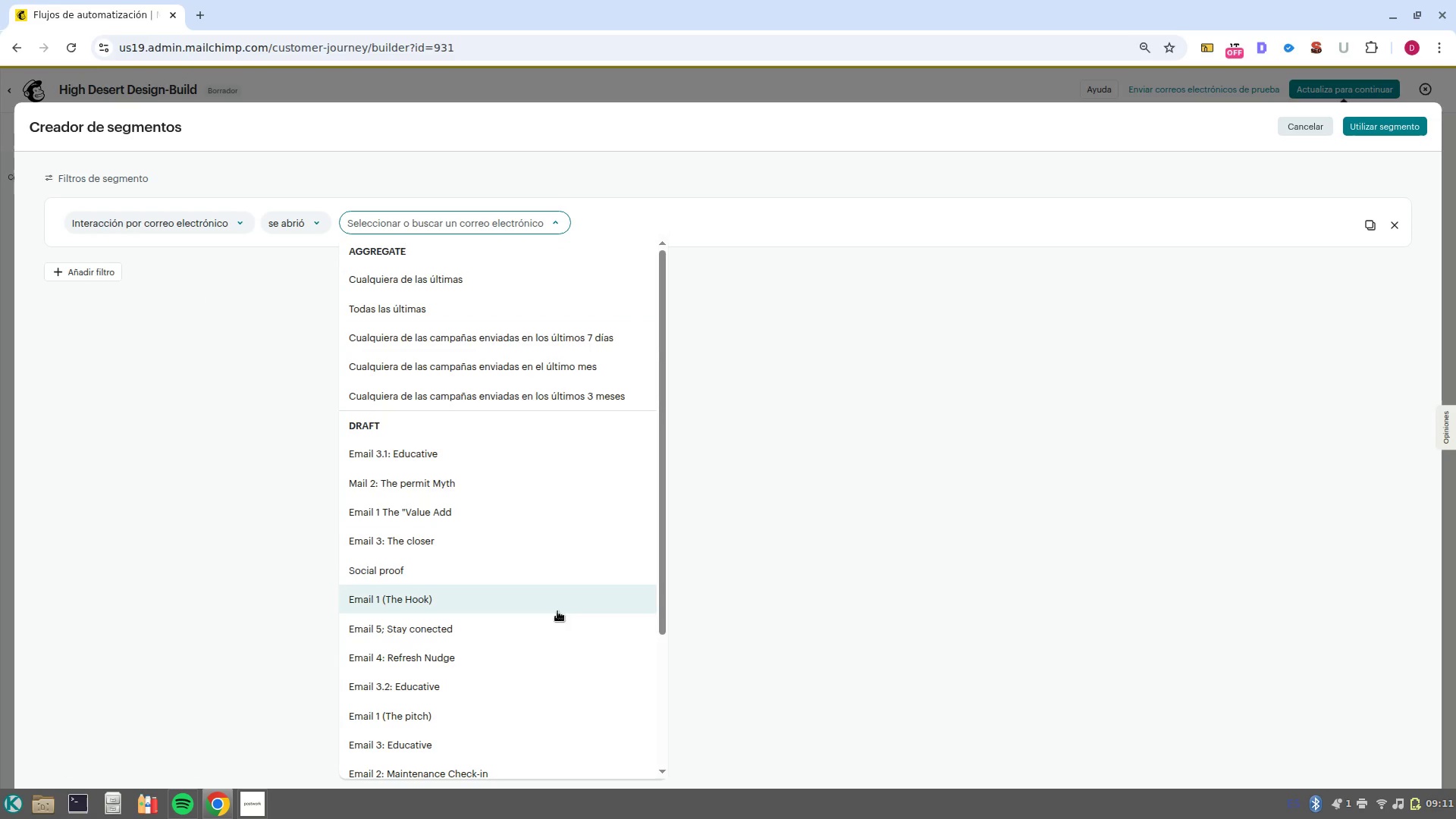 
scroll: coordinate [496, 639], scroll_direction: down, amount: 4.0
 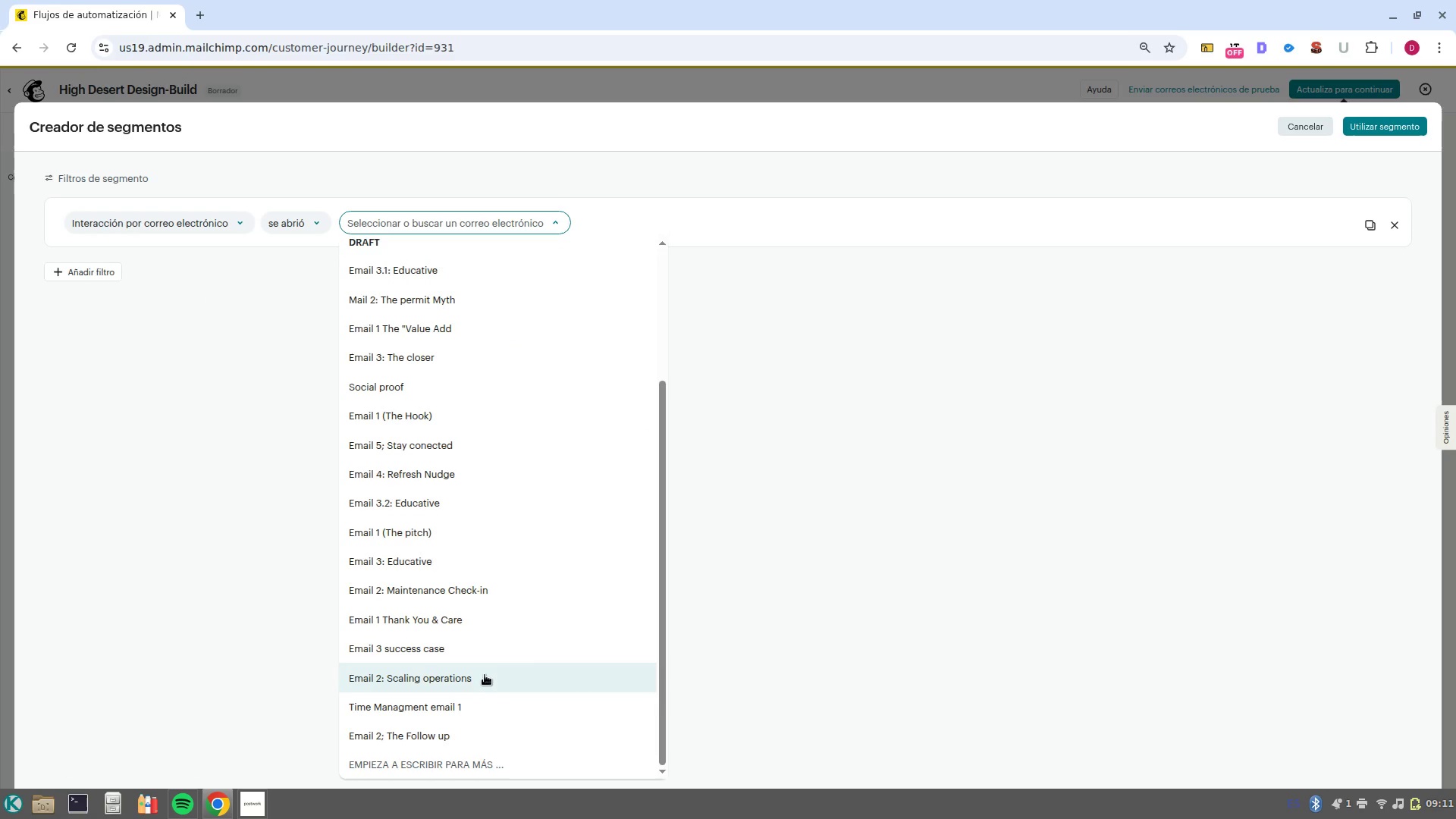 
scroll: coordinate [482, 575], scroll_direction: up, amount: 2.0
 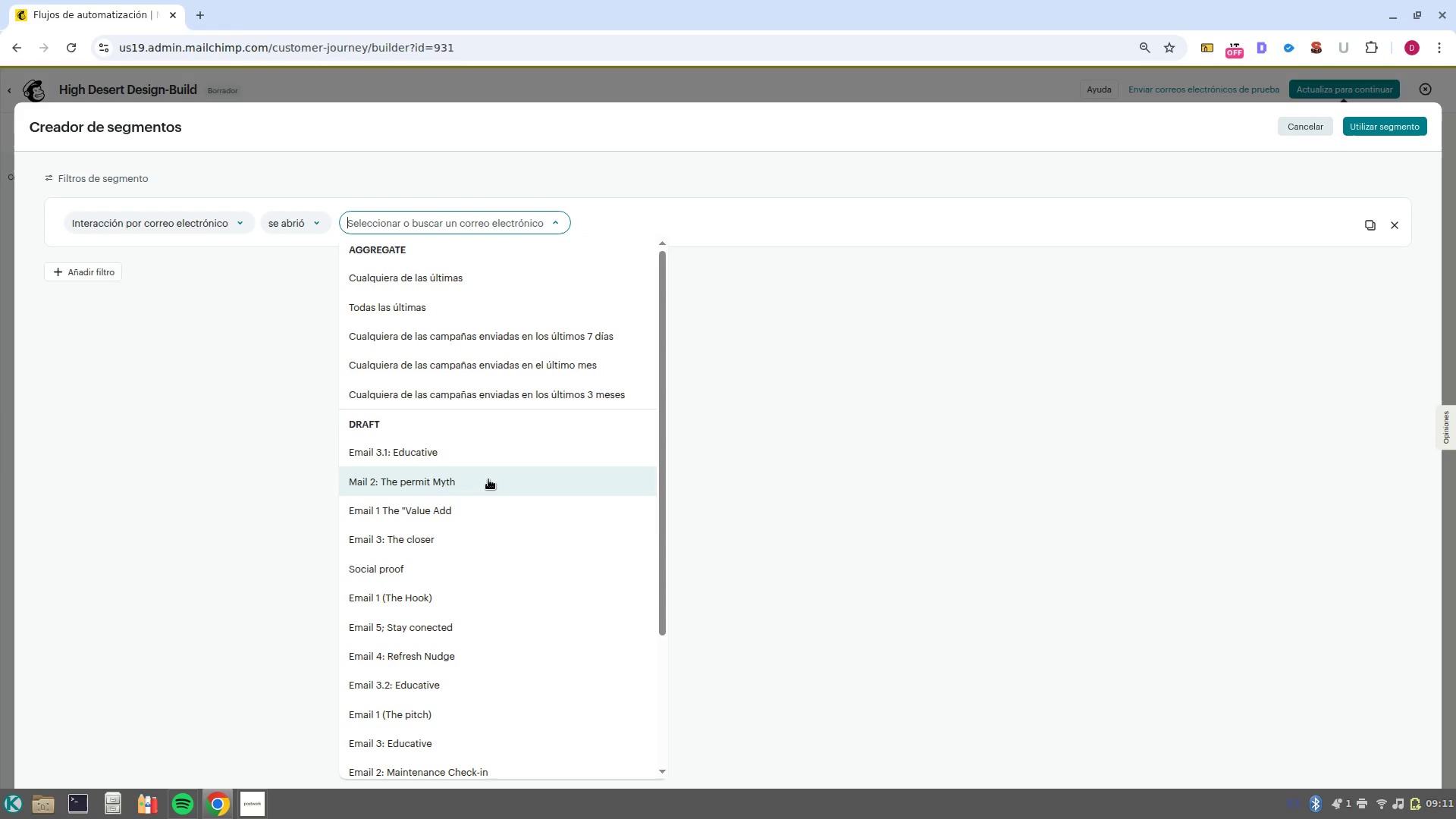 
left_click([488, 479])
 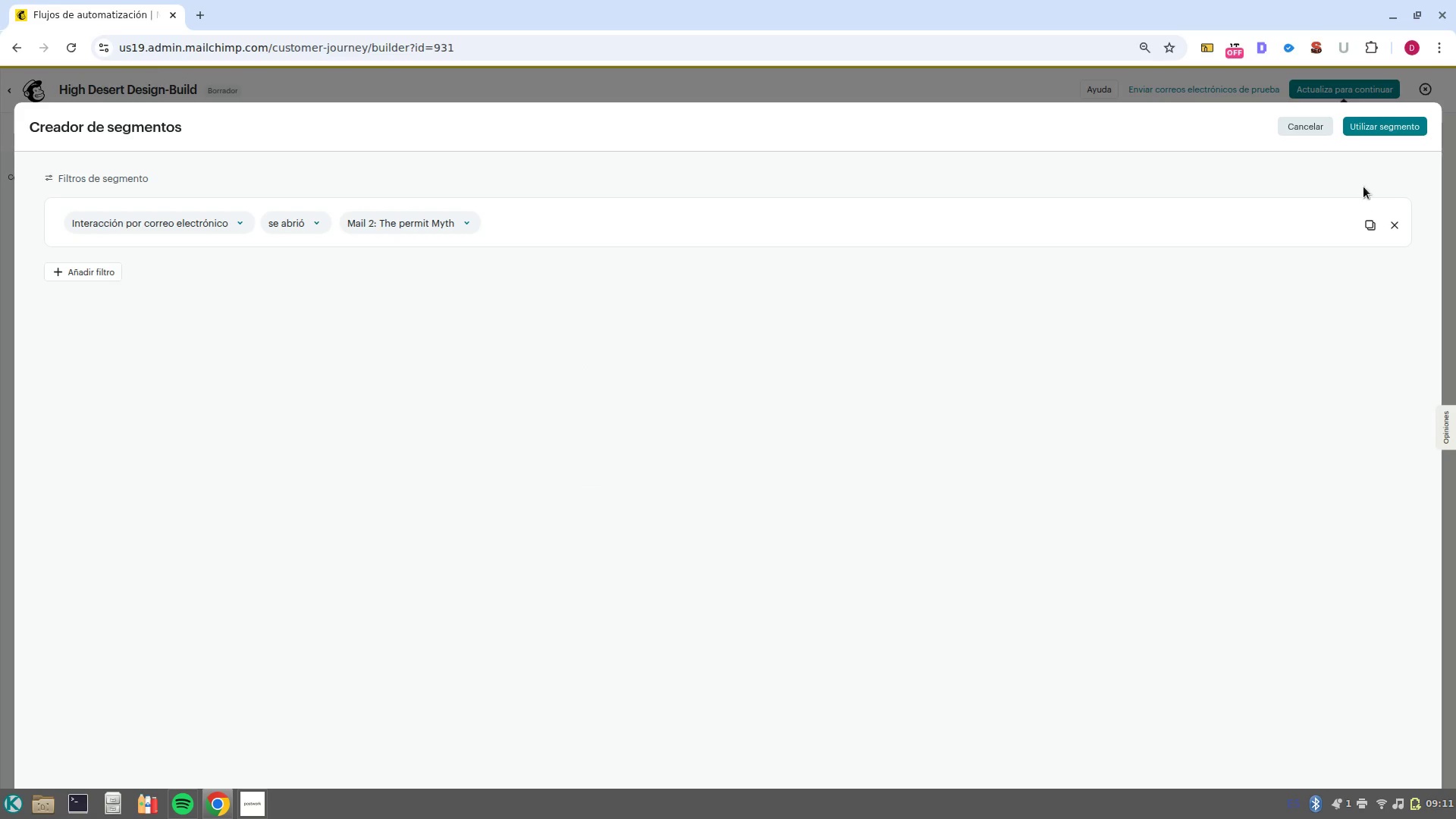 
left_click([1386, 132])